 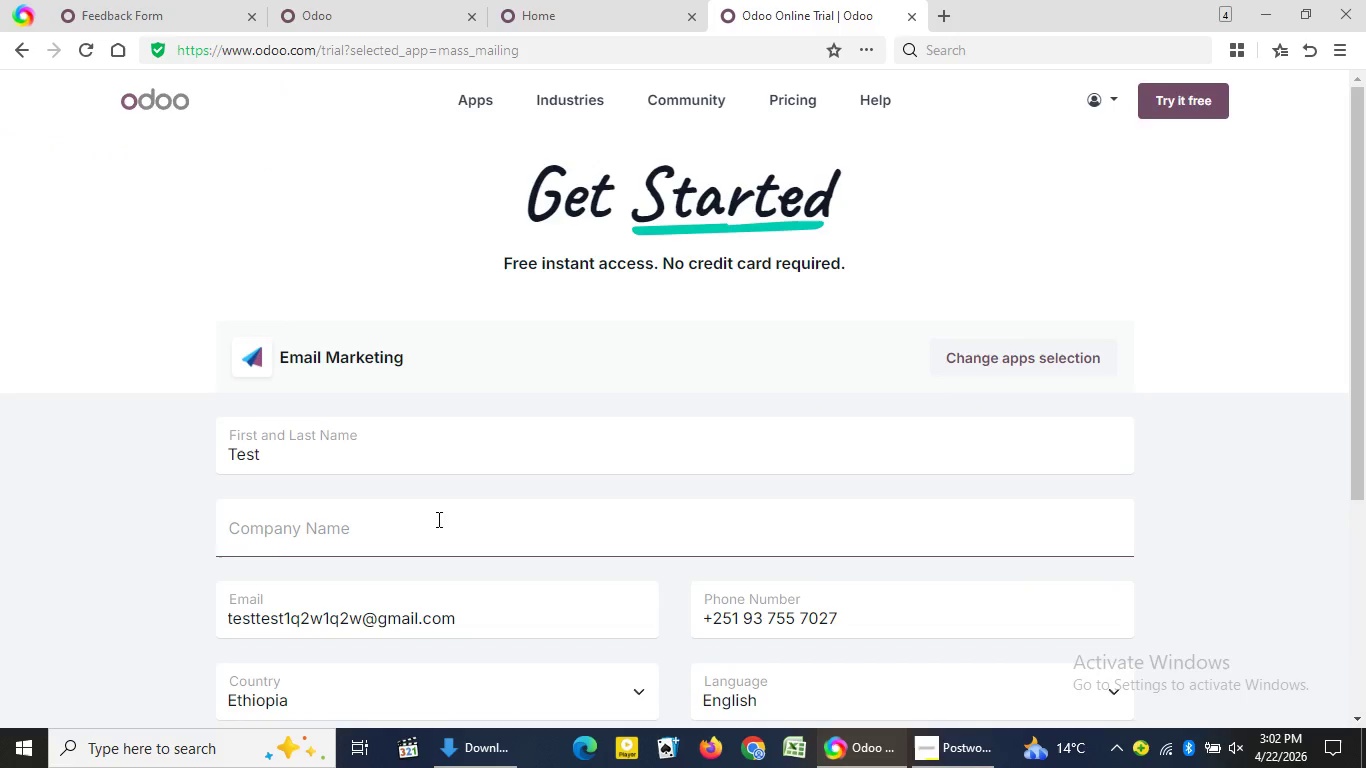 
left_click([364, 533])
 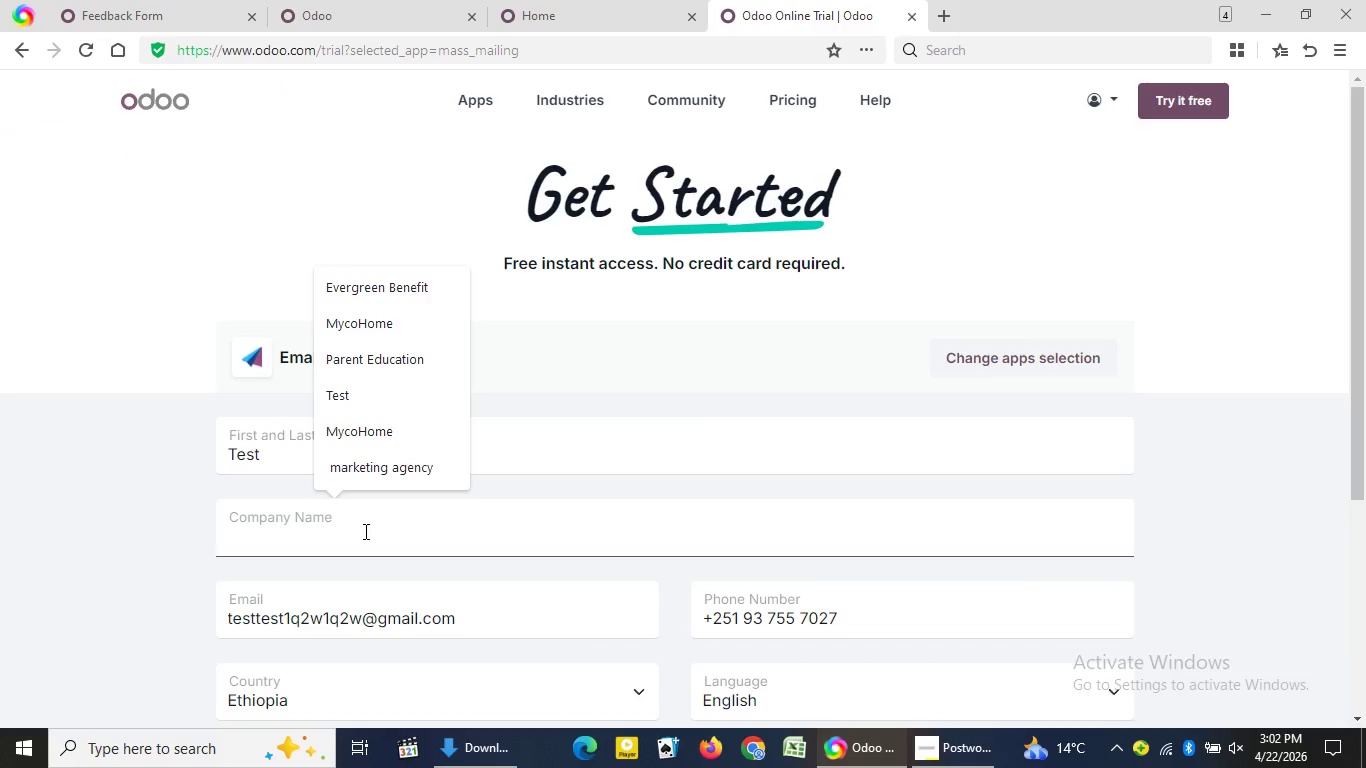 
key(Control+V)
 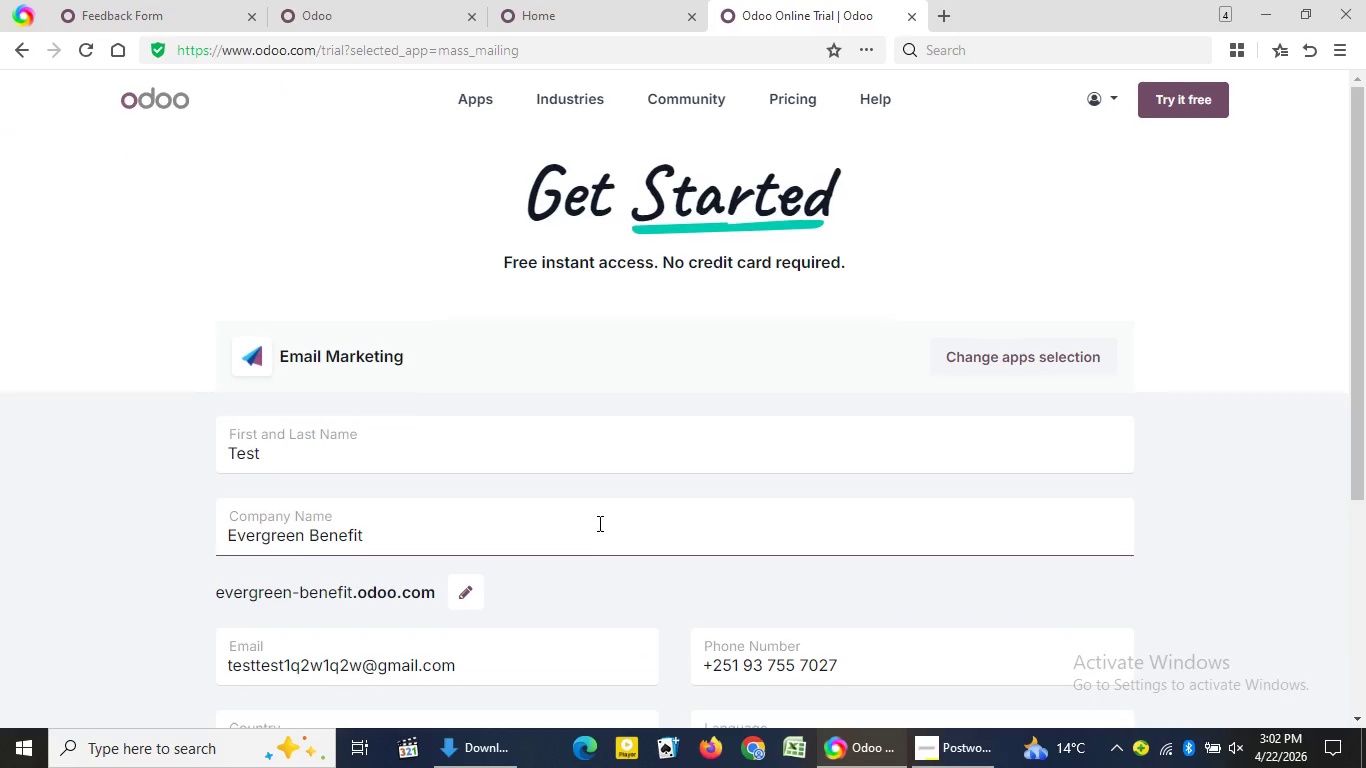 
scroll: coordinate [598, 523], scroll_direction: down, amount: 6.0
 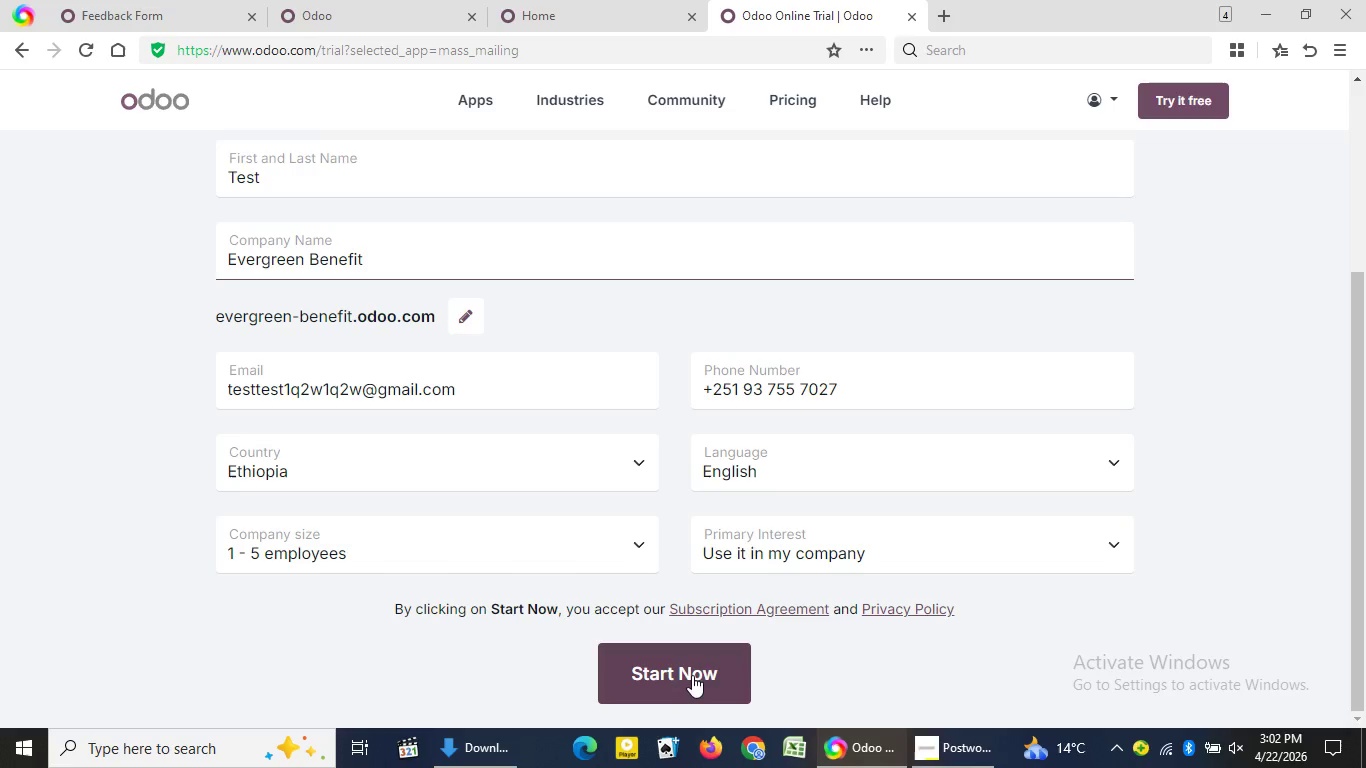 
left_click([692, 681])
 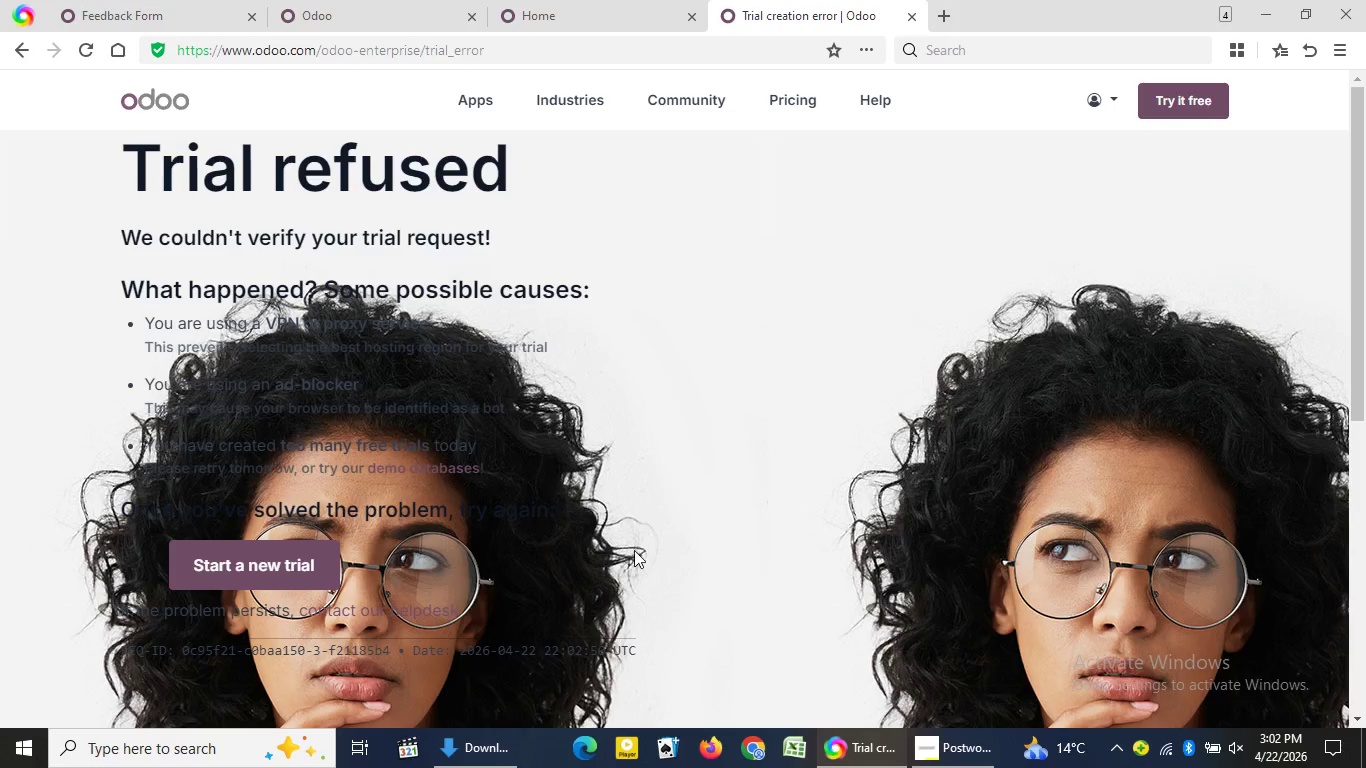 
wait(5.81)
 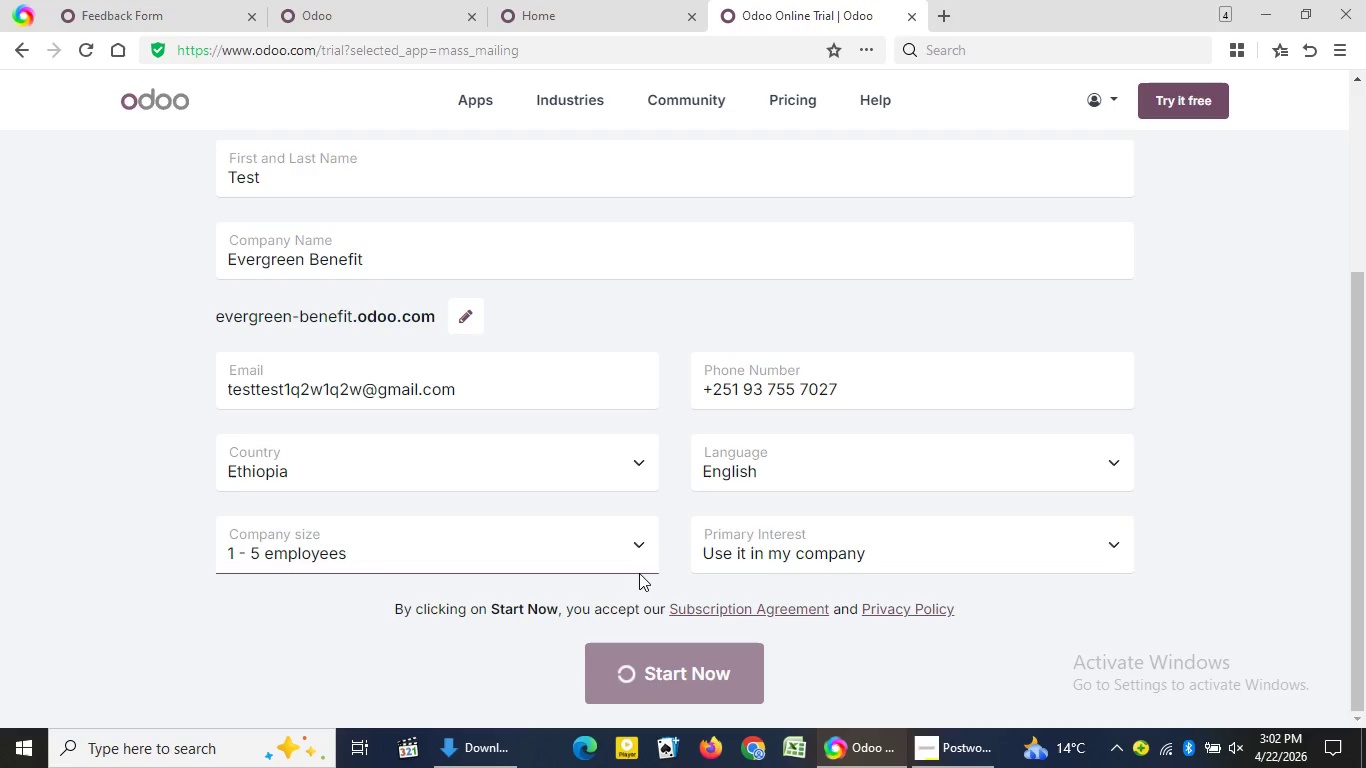 
left_click([310, 558])
 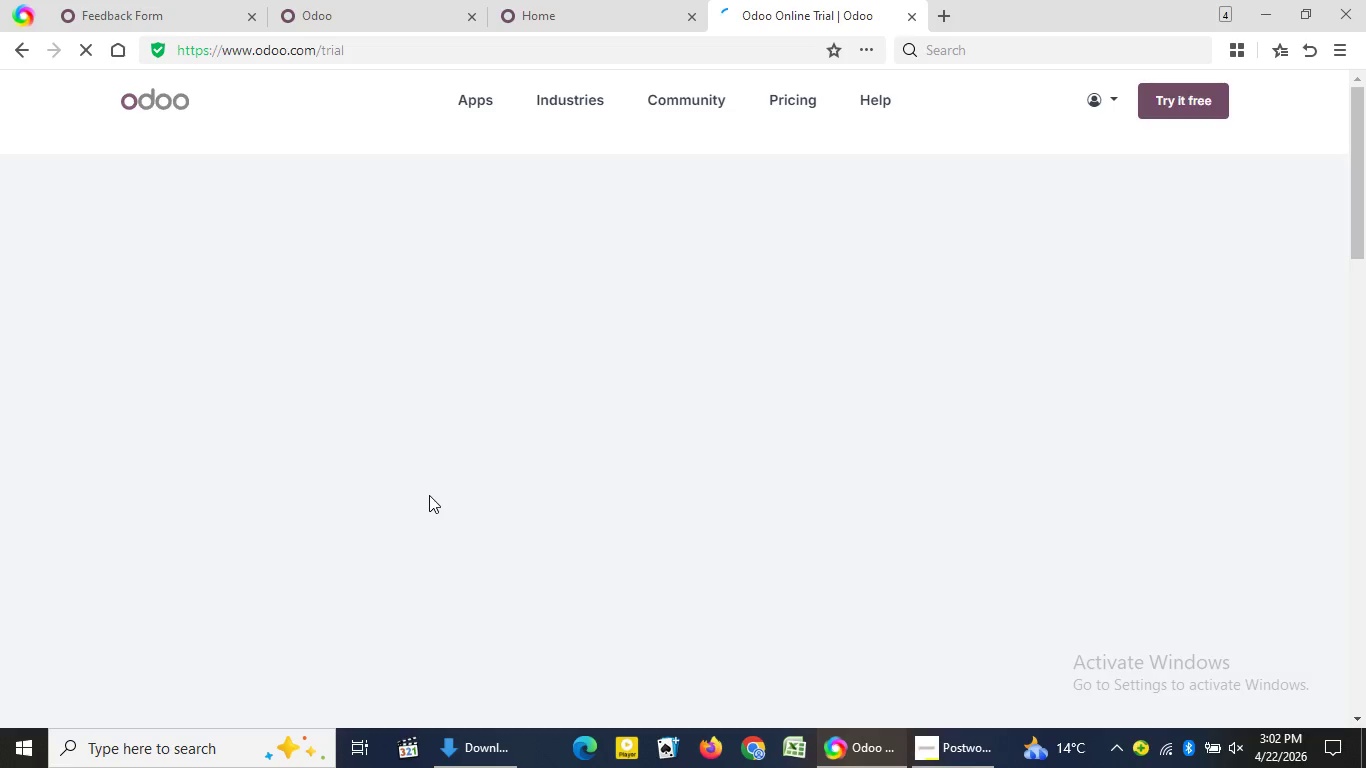 
wait(8.44)
 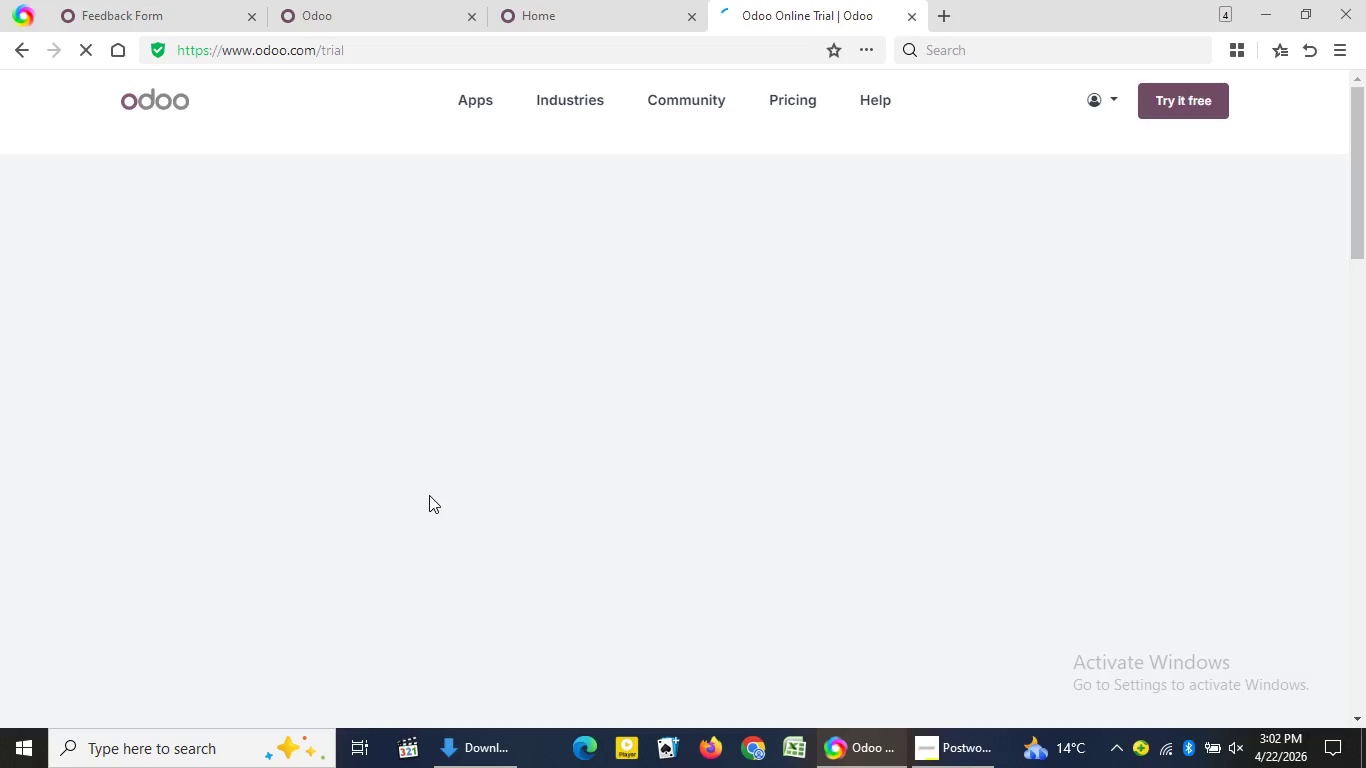 
scroll: coordinate [735, 500], scroll_direction: down, amount: 12.0
 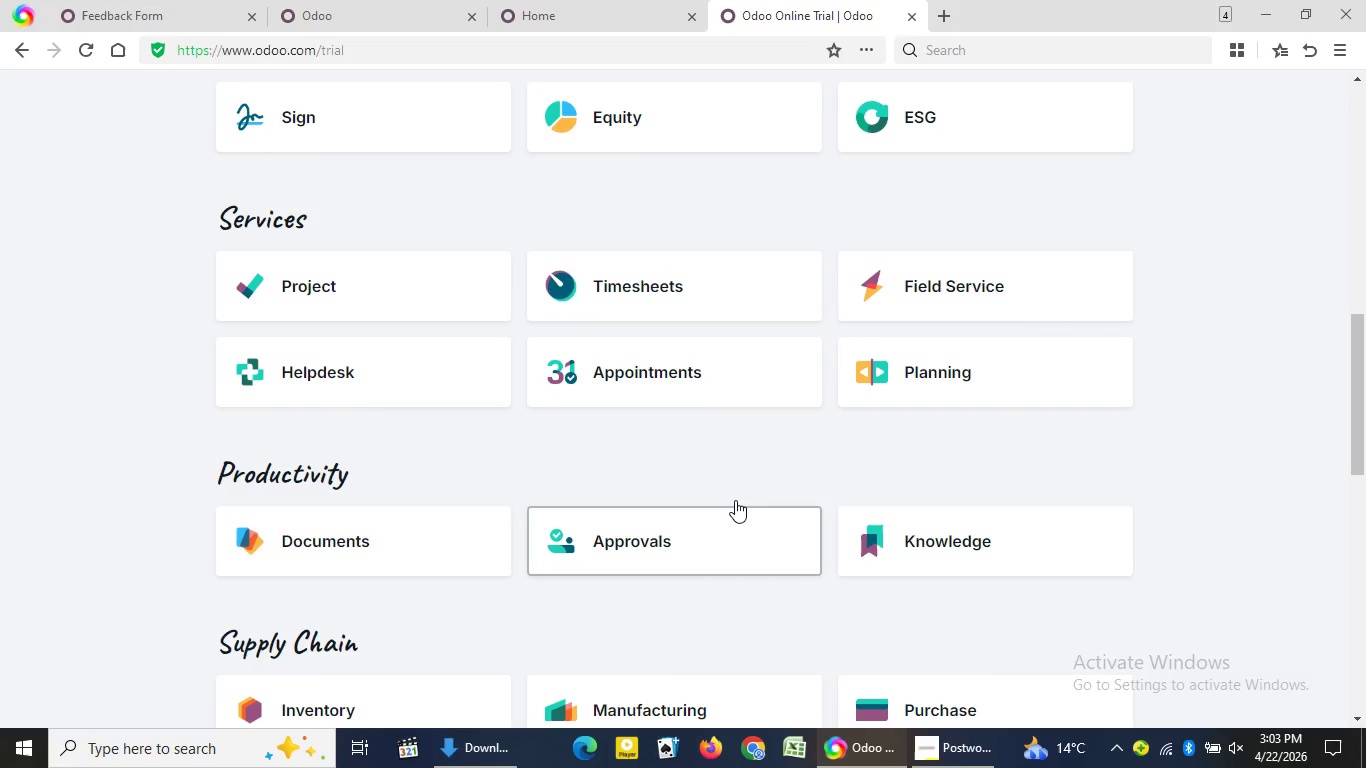 
scroll: coordinate [735, 500], scroll_direction: up, amount: 1.0
 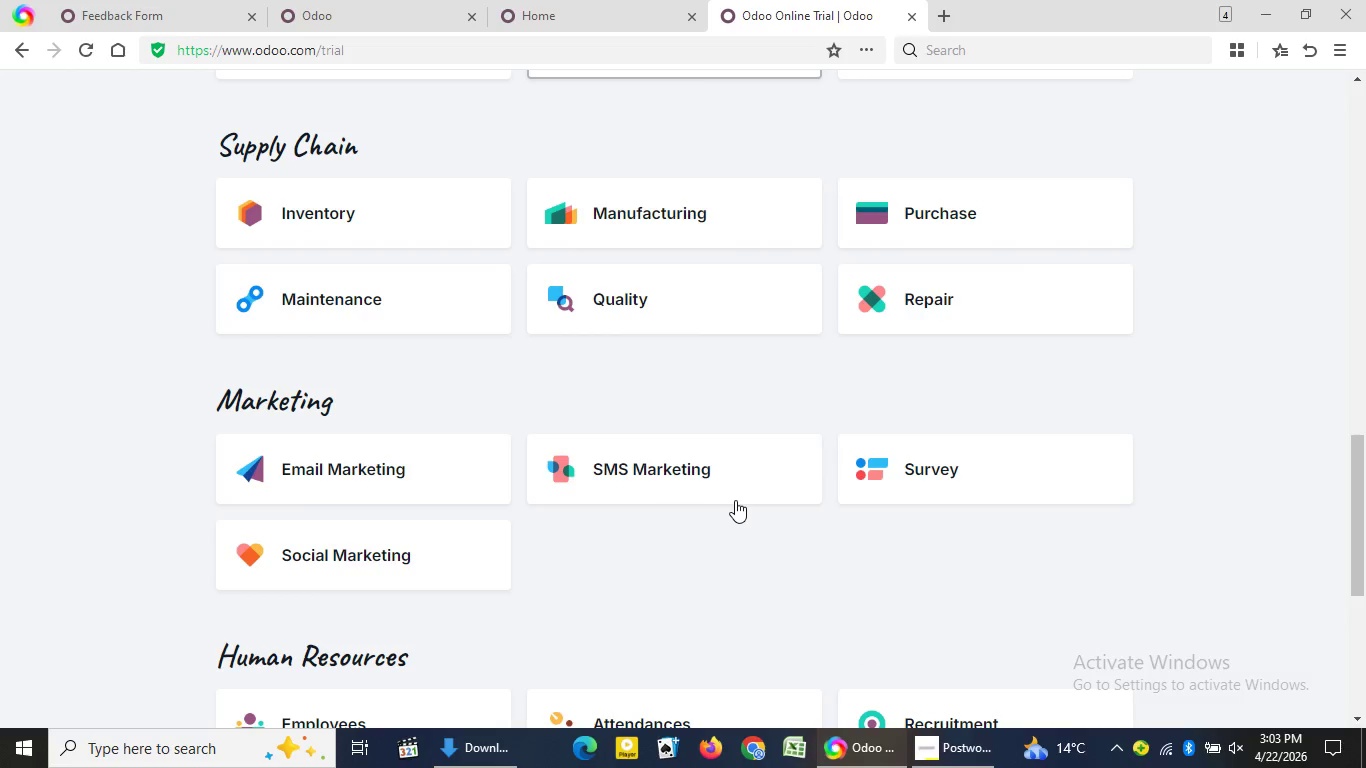 
scroll: coordinate [735, 500], scroll_direction: down, amount: 5.0
 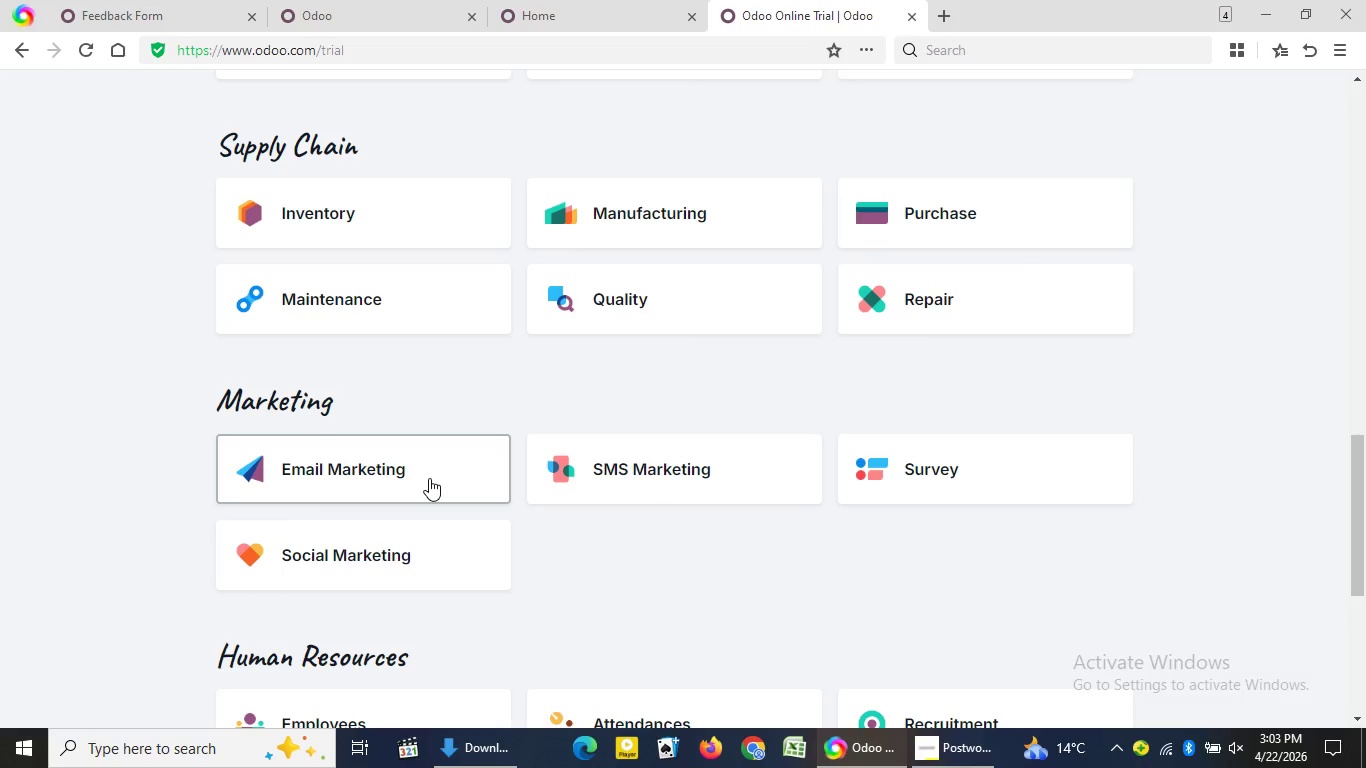 
left_click([429, 478])
 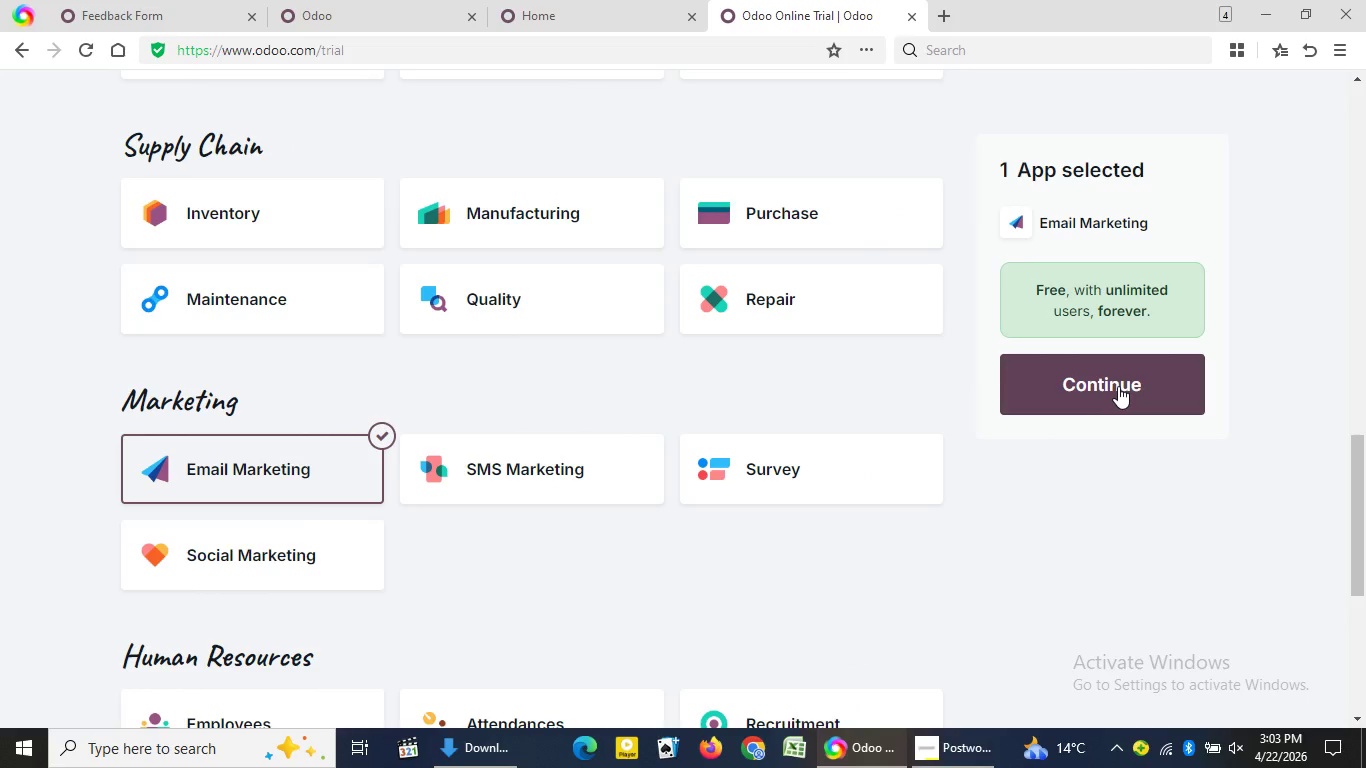 
left_click([1118, 386])
 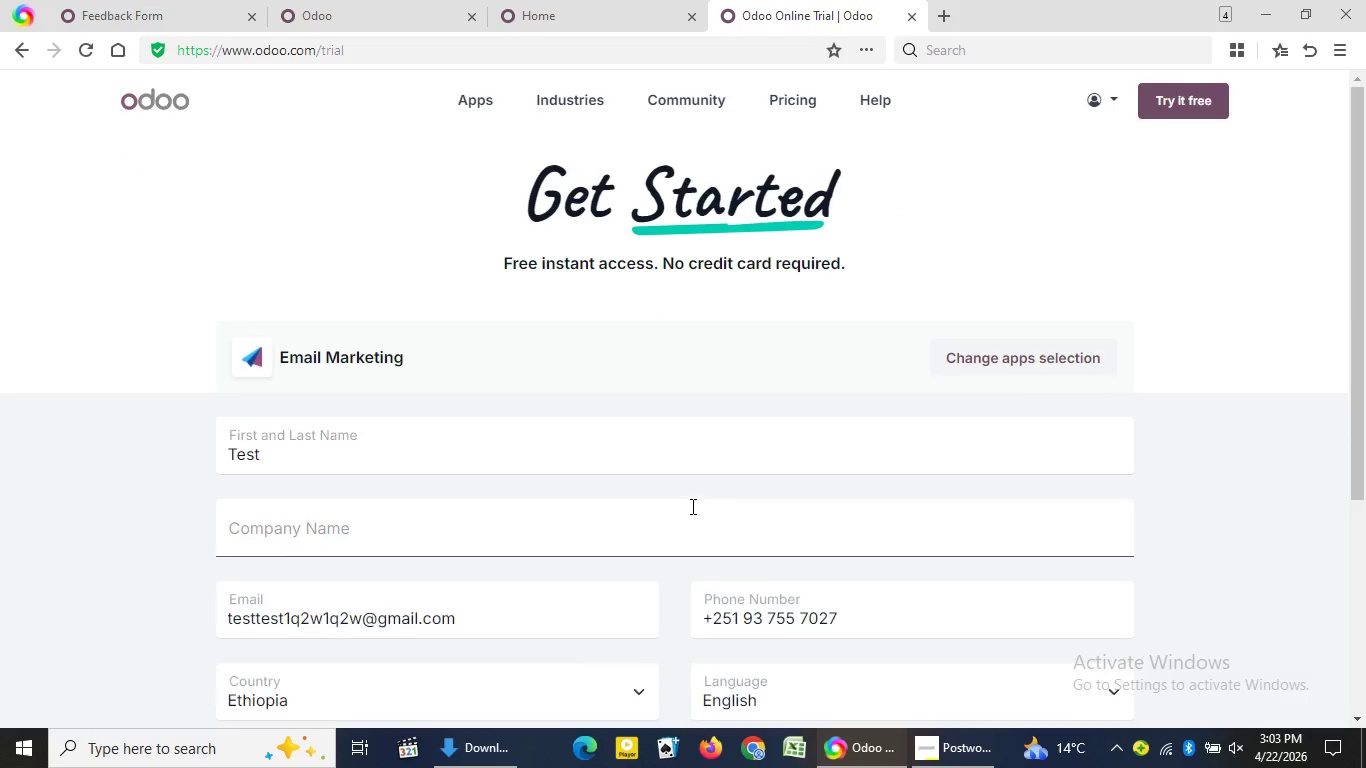 
scroll: coordinate [691, 506], scroll_direction: down, amount: 6.0
 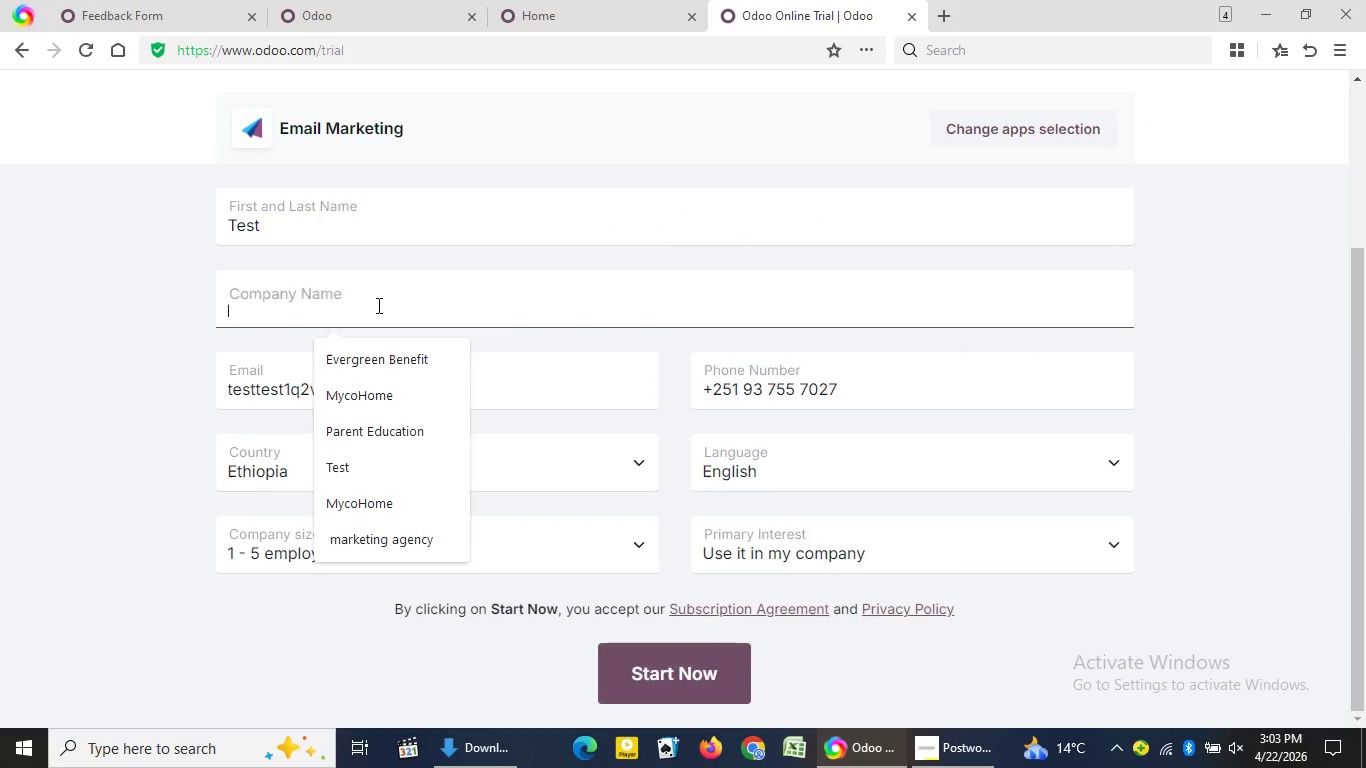 
left_click([377, 305])
 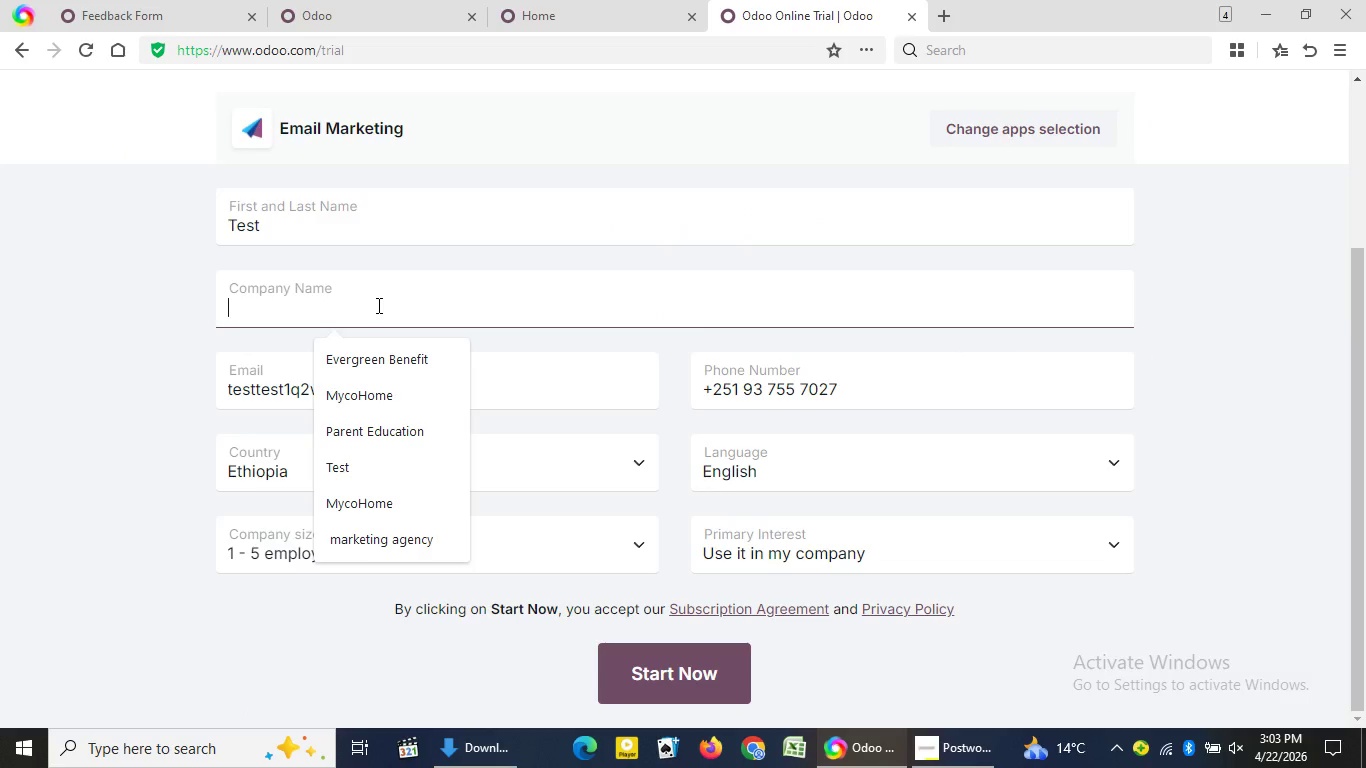 
key(Control+V)
 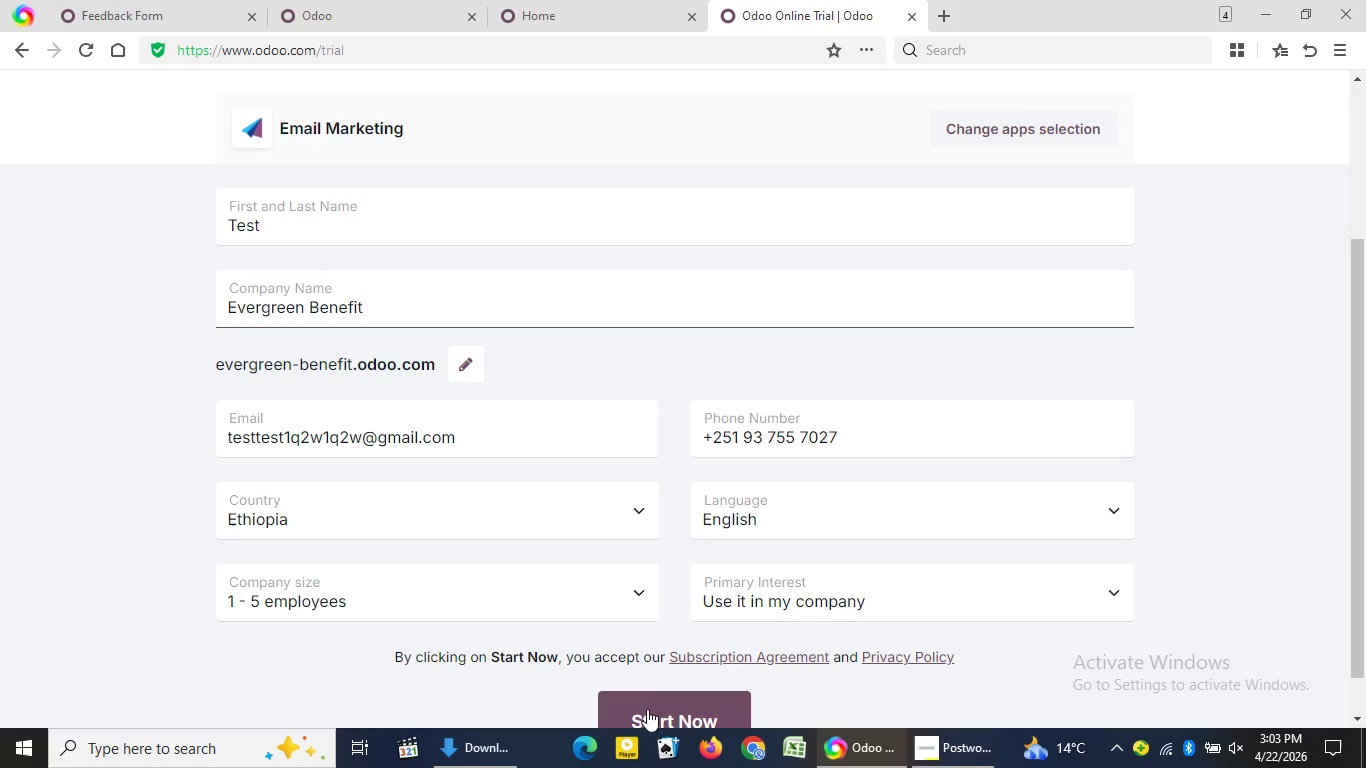 
scroll: coordinate [727, 527], scroll_direction: down, amount: 7.0
 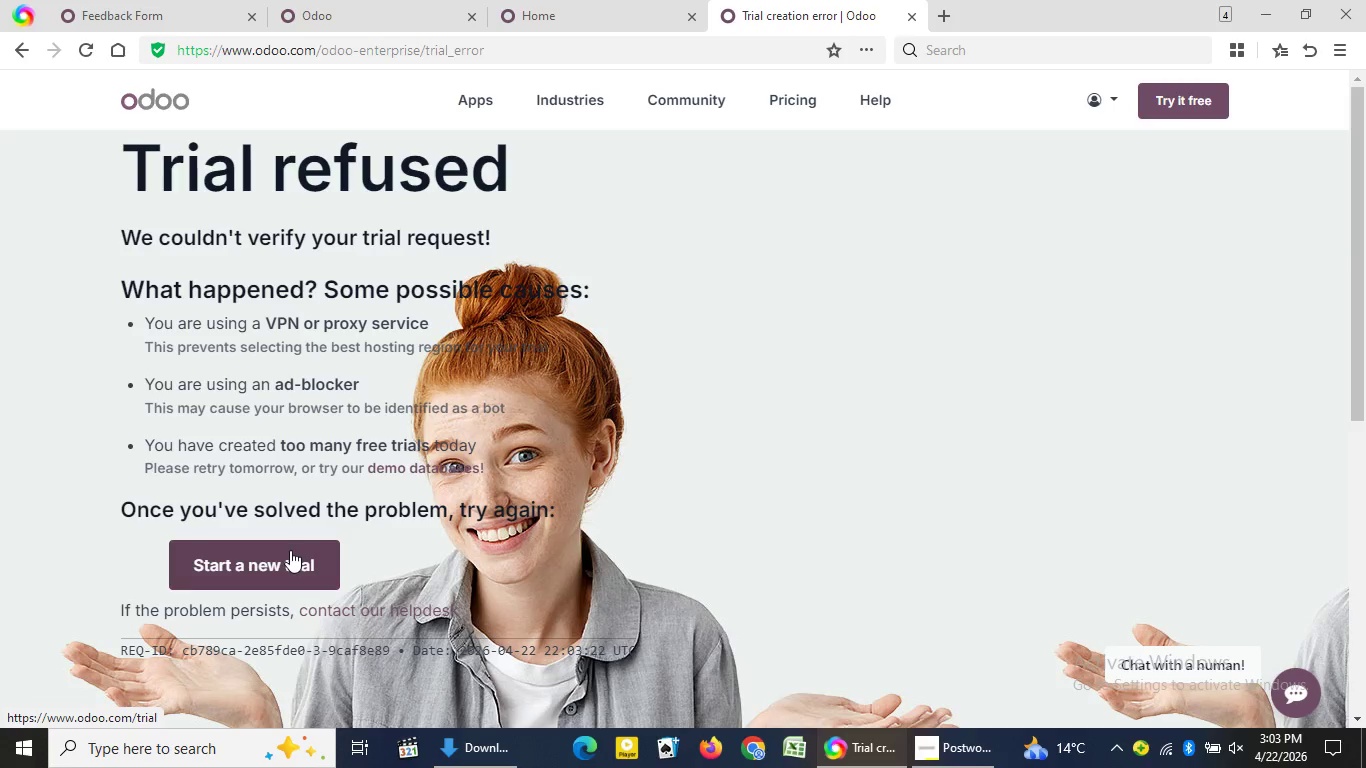 
left_click([290, 550])
 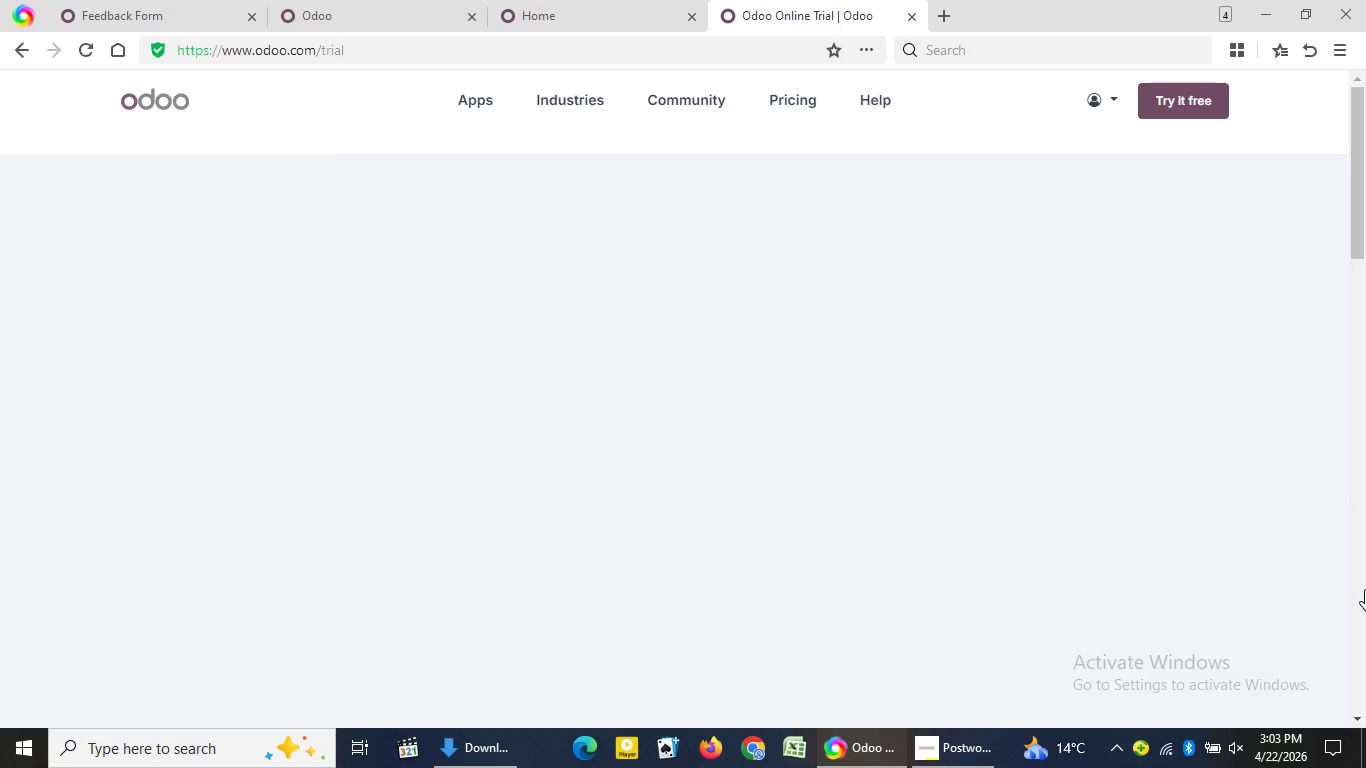 
wait(6.97)
 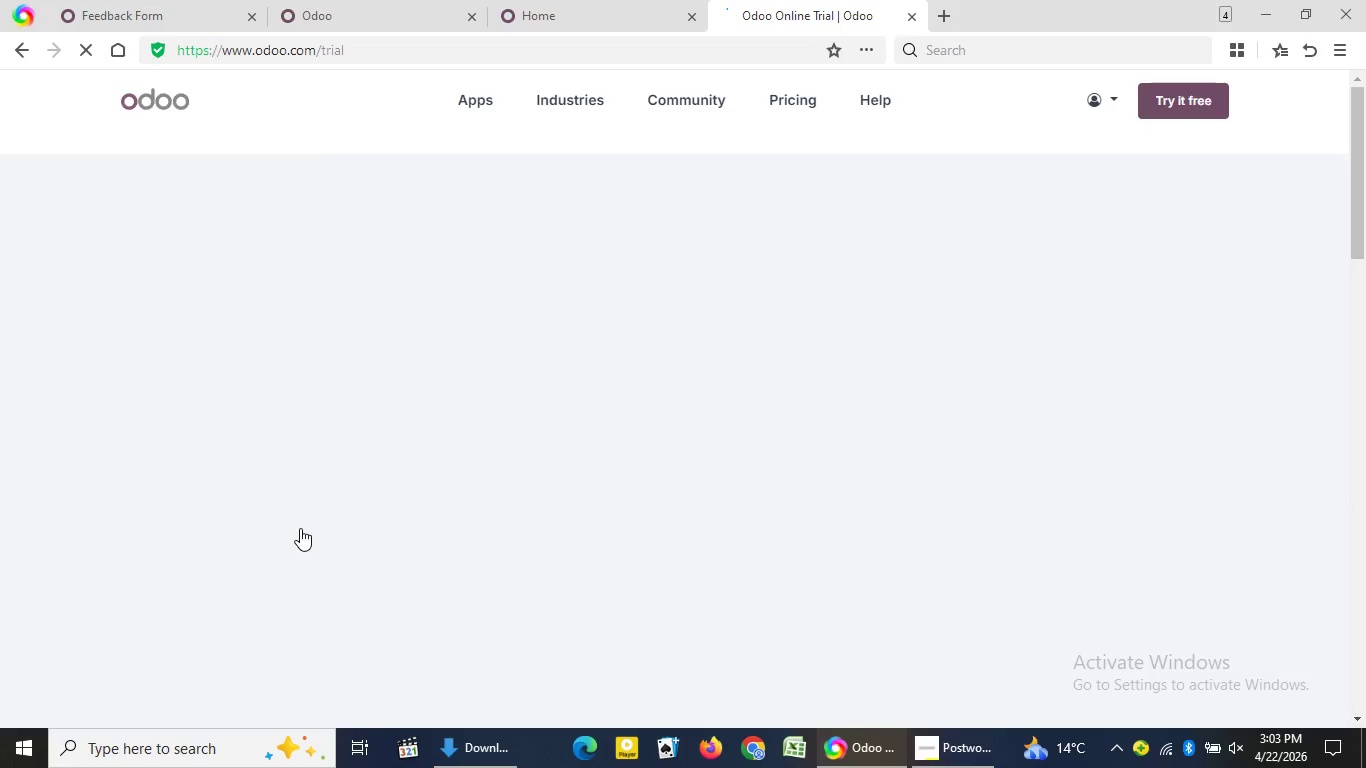 
left_click([1162, 738])
 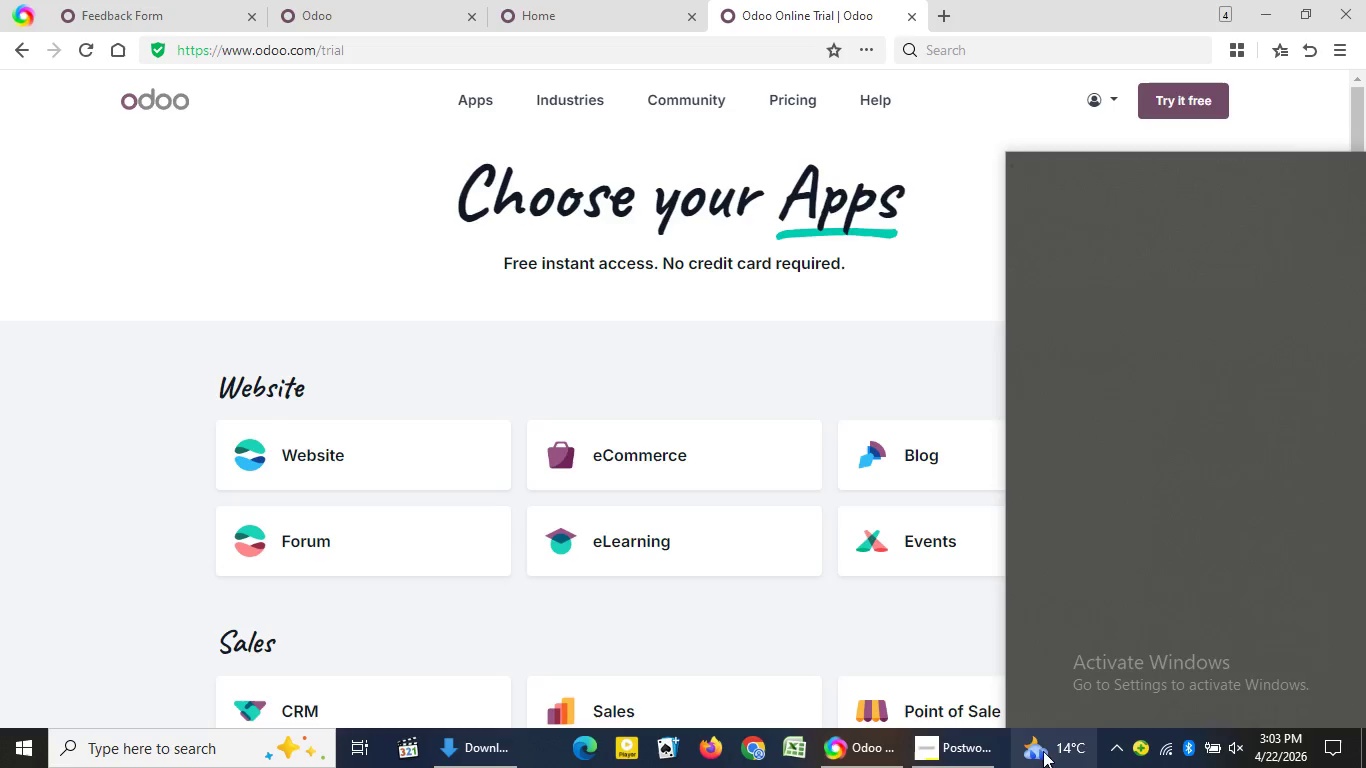 
wait(8.53)
 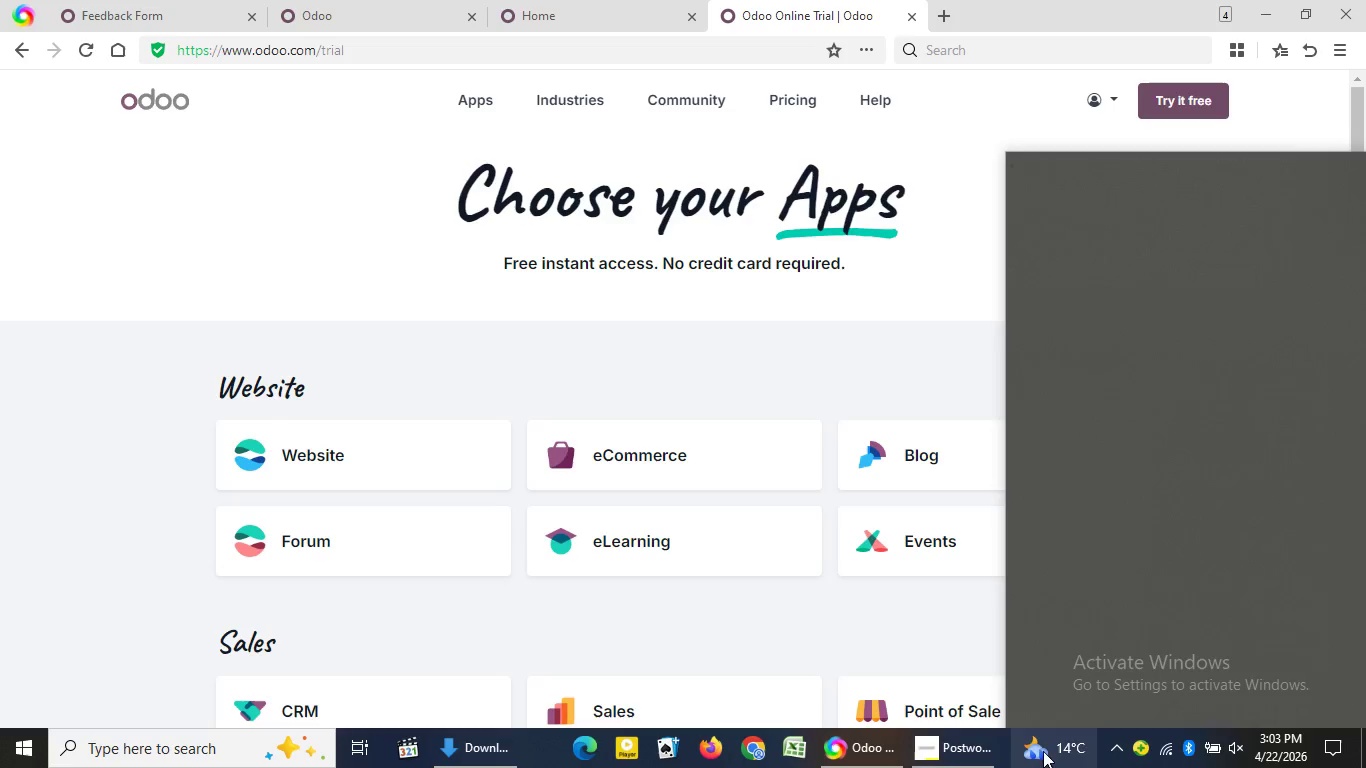 
left_click([1261, 273])
 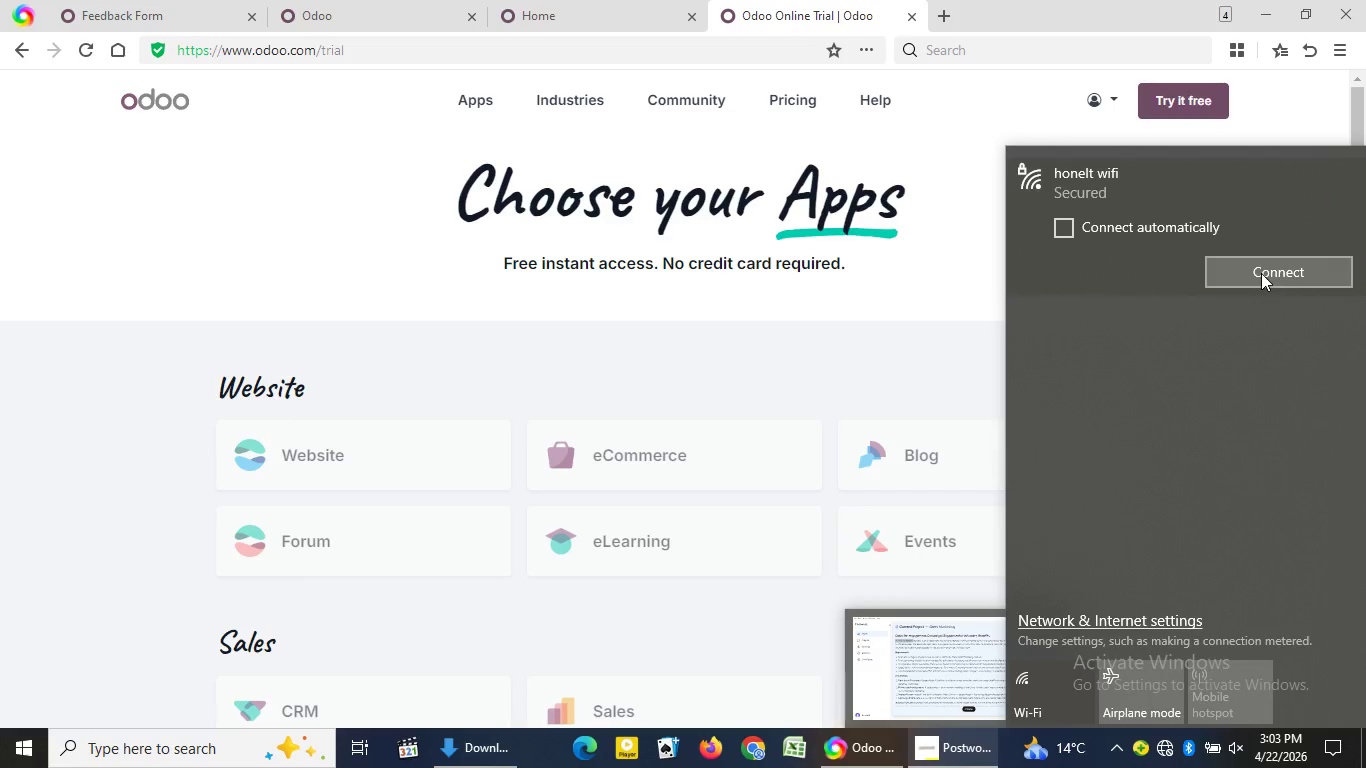 
wait(10.78)
 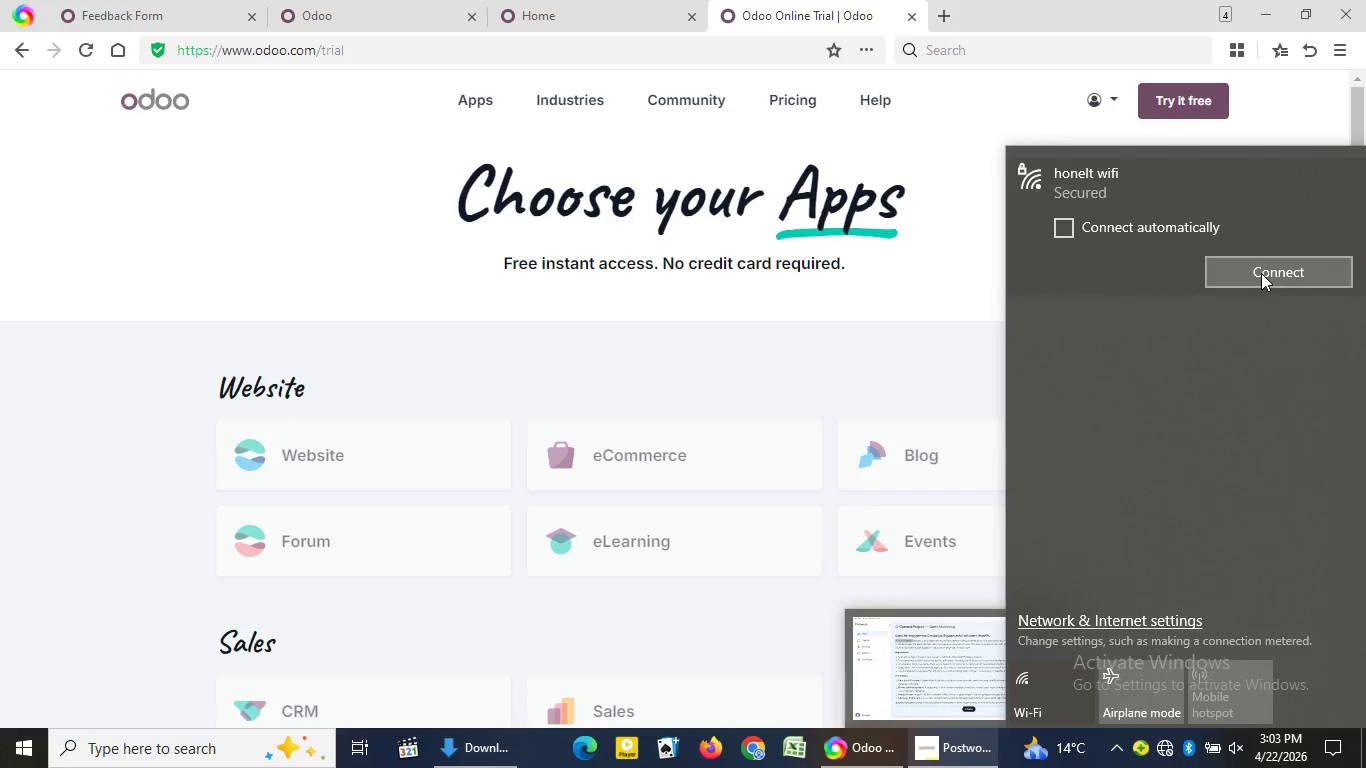 
left_click([1264, 271])
 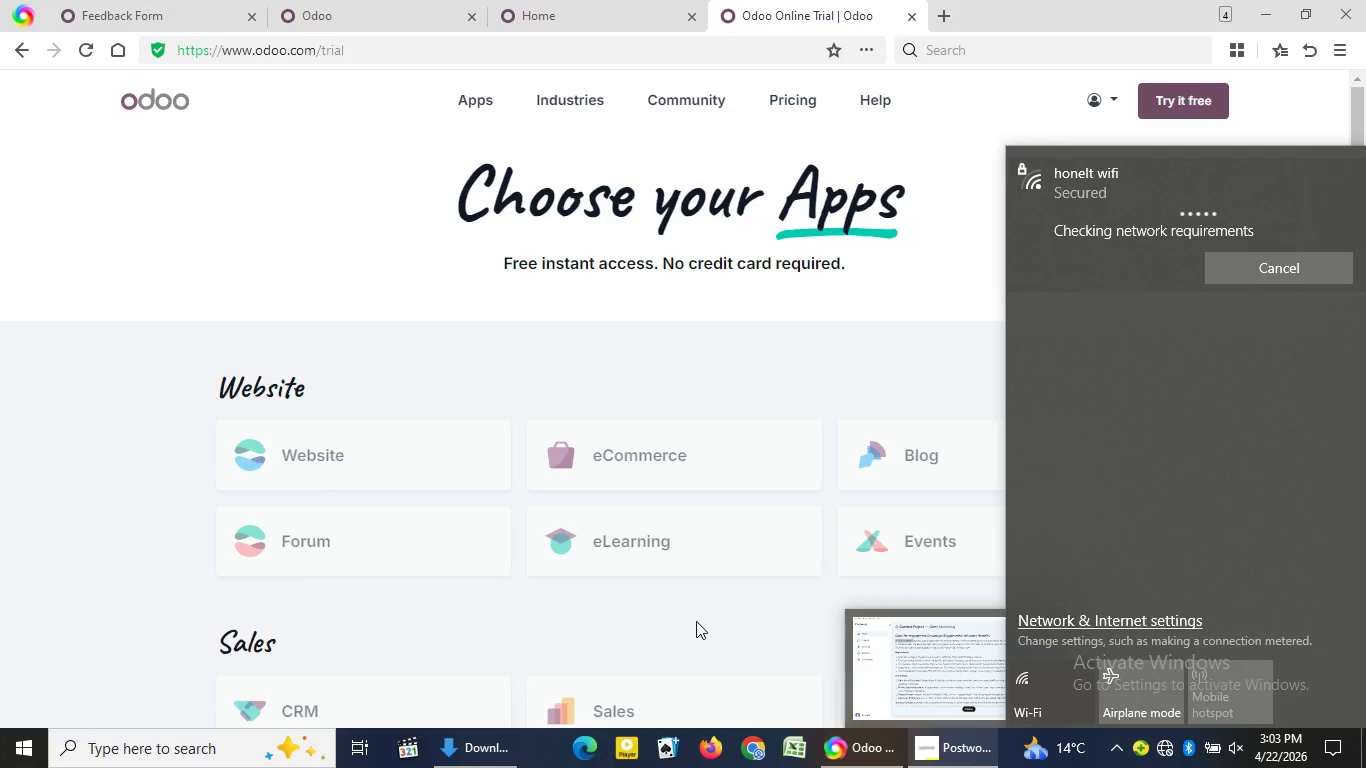 
left_click([696, 621])